 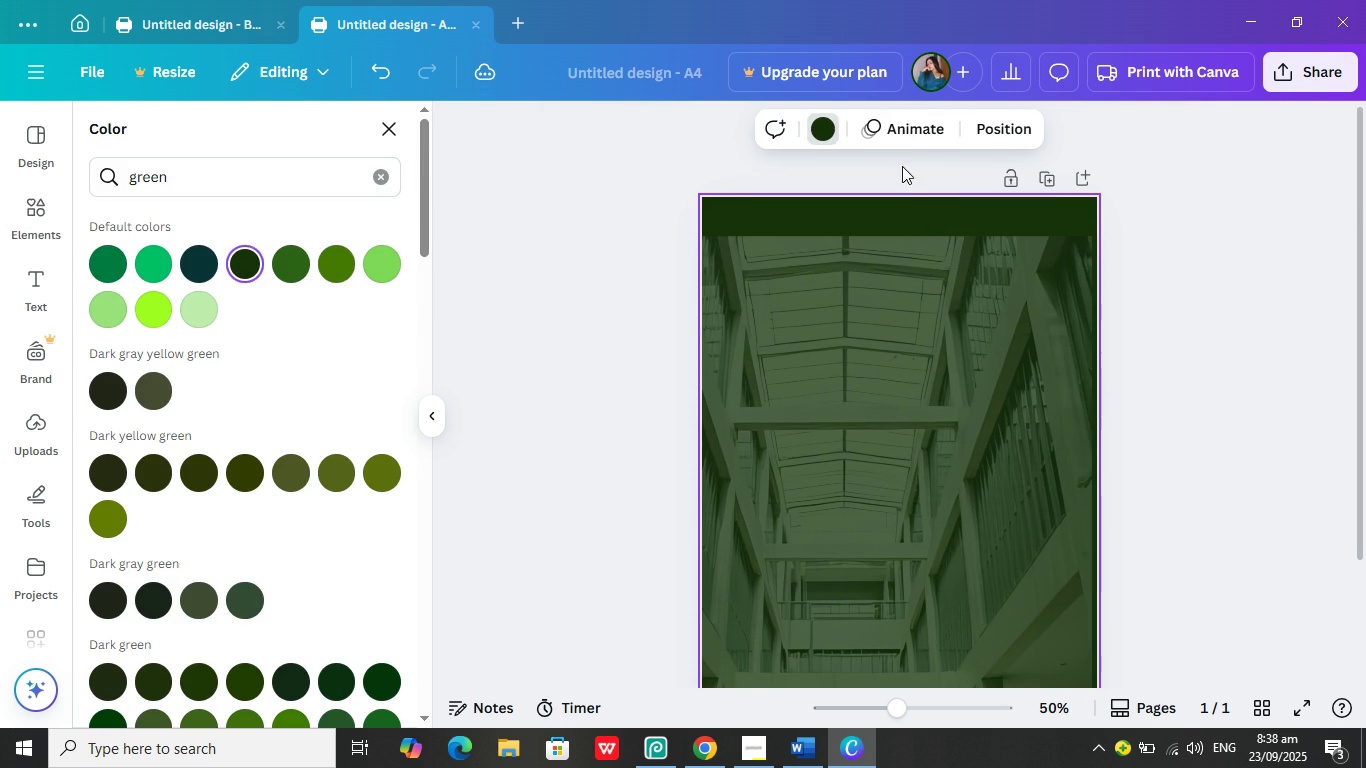 
left_click([823, 114])
 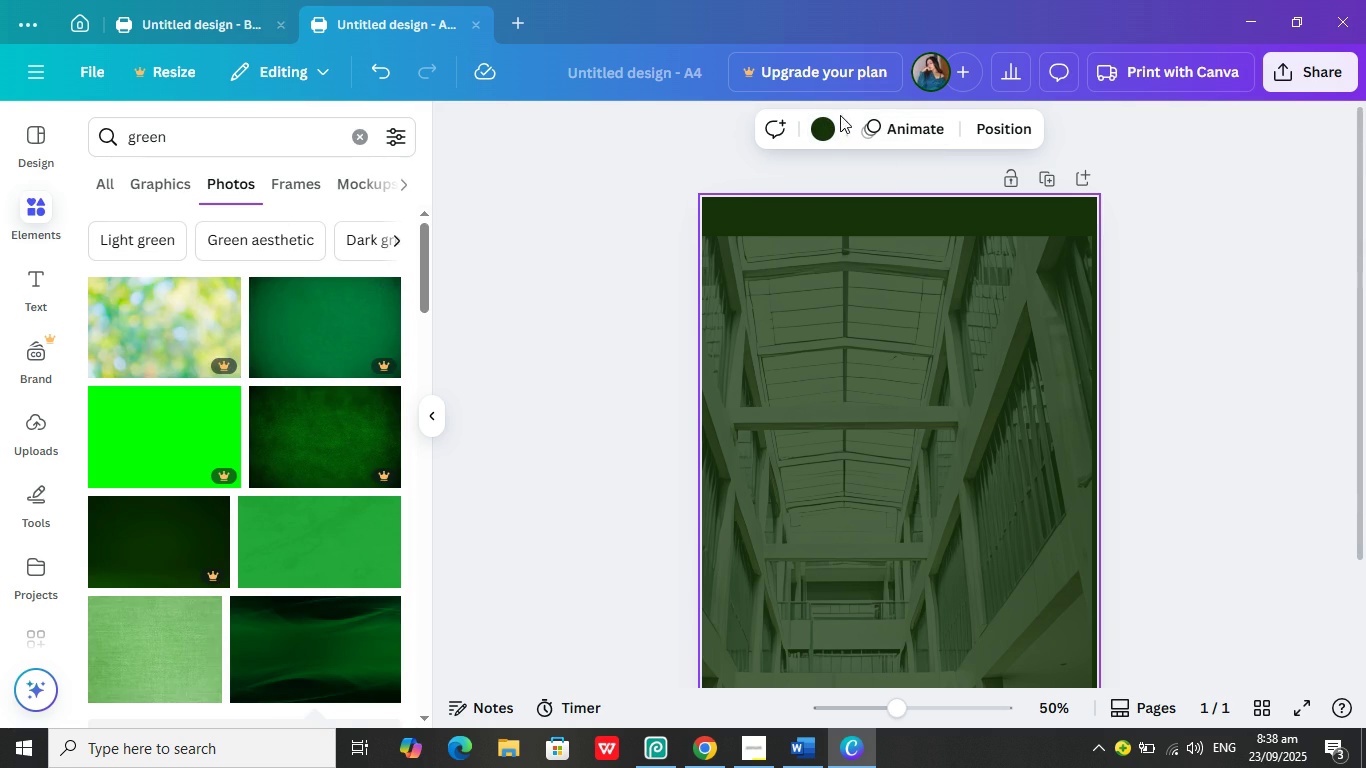 
left_click([825, 124])
 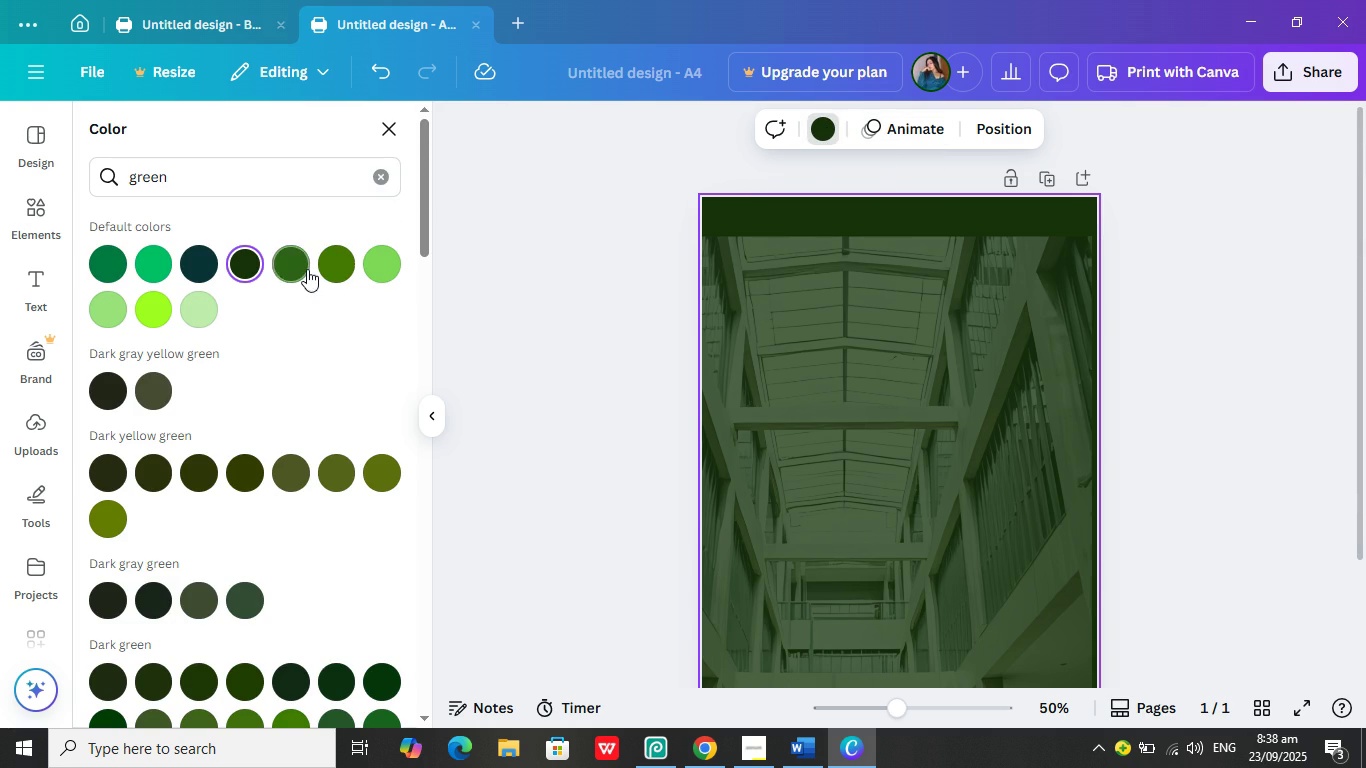 
left_click([307, 269])
 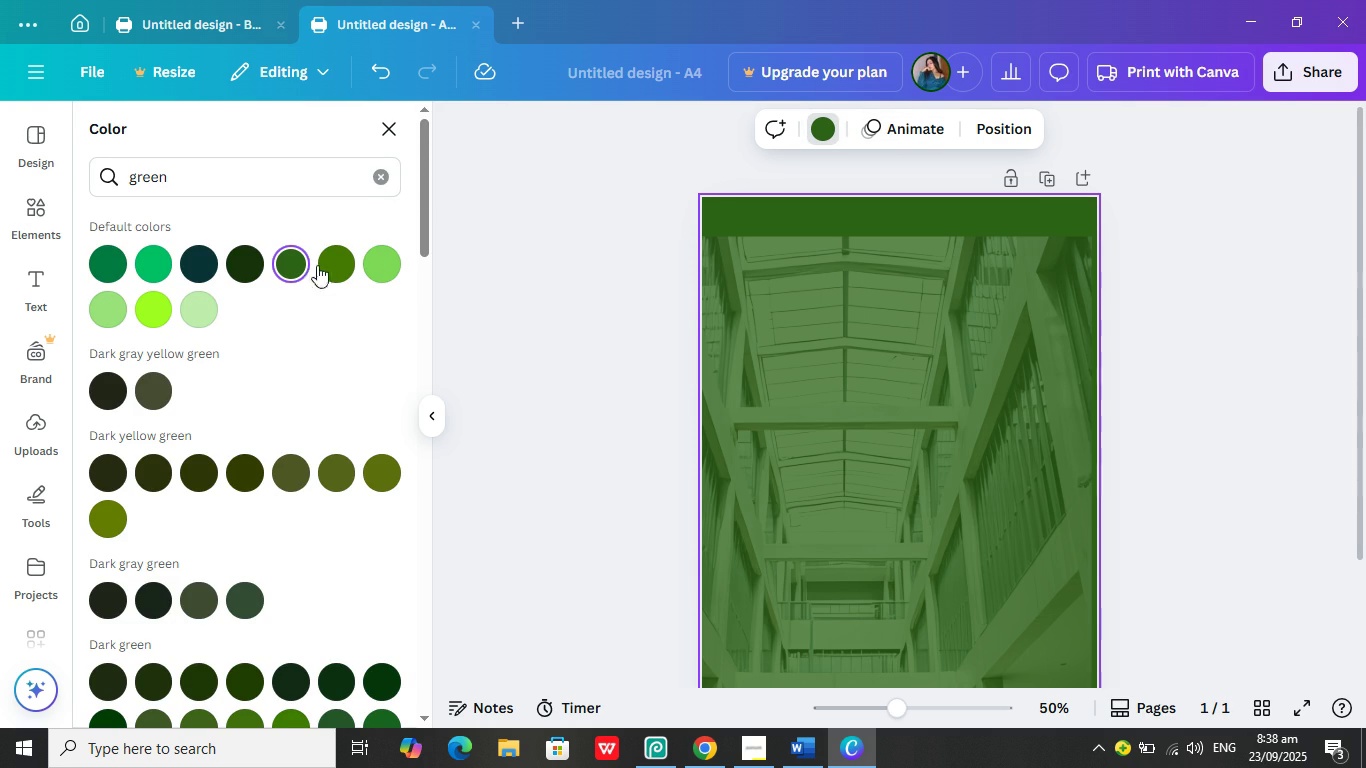 
left_click([613, 258])
 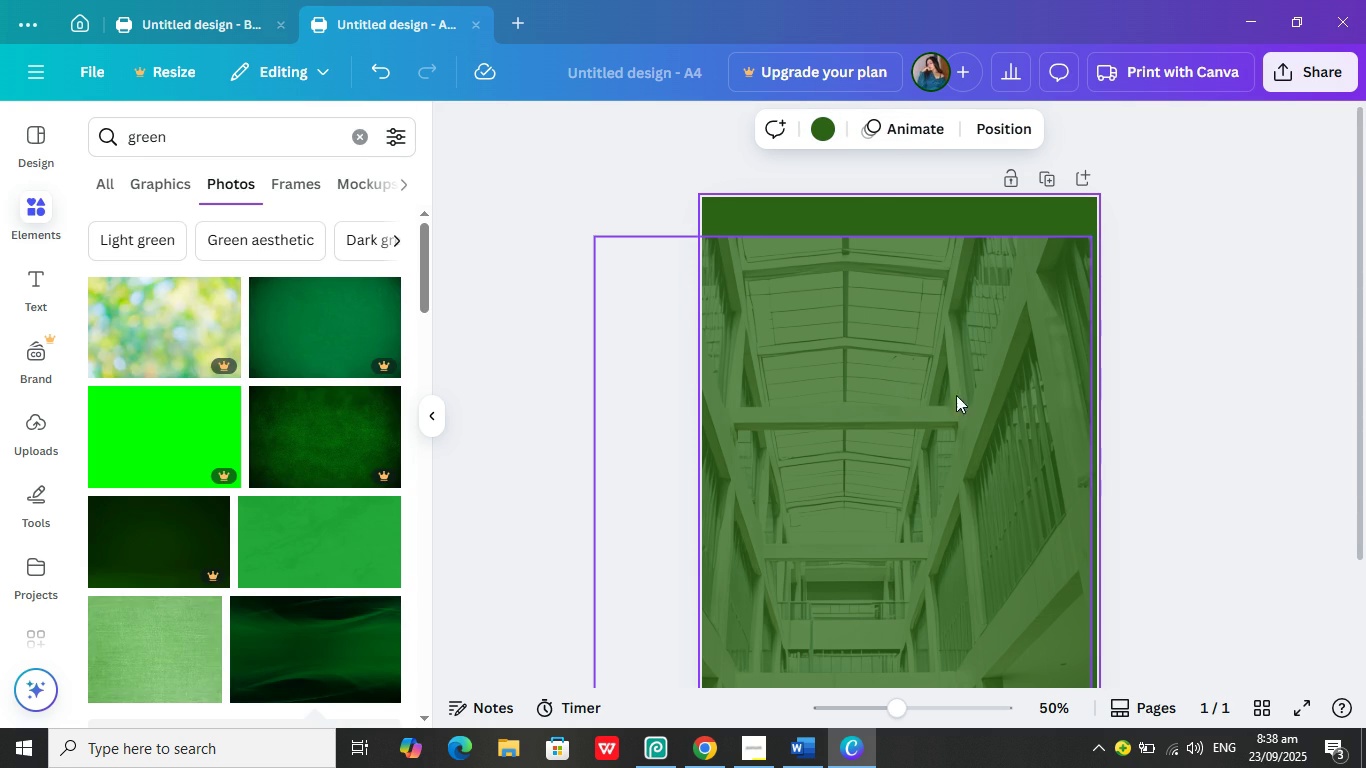 
scroll: coordinate [1179, 375], scroll_direction: down, amount: 2.0
 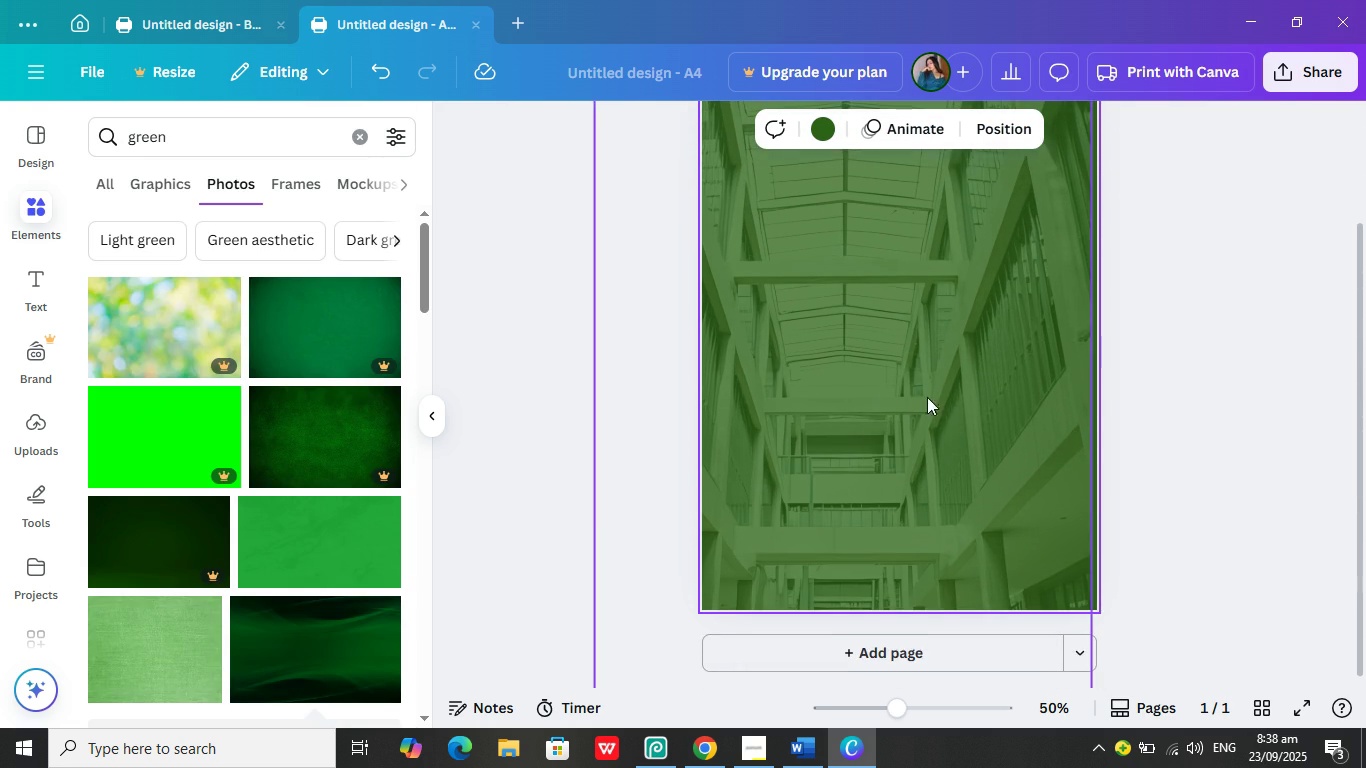 
scroll: coordinate [957, 399], scroll_direction: up, amount: 2.0